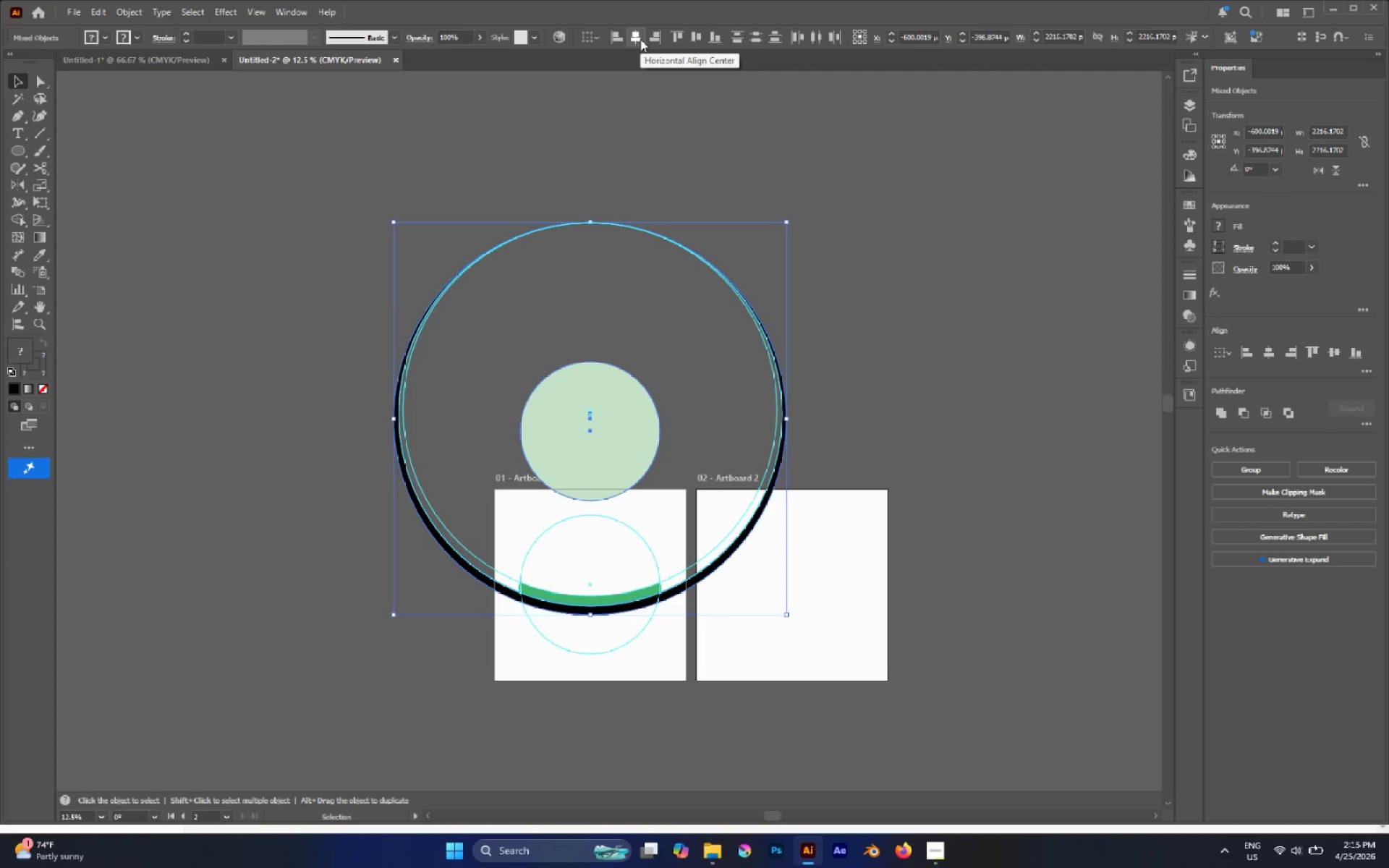 
left_click([640, 39])
 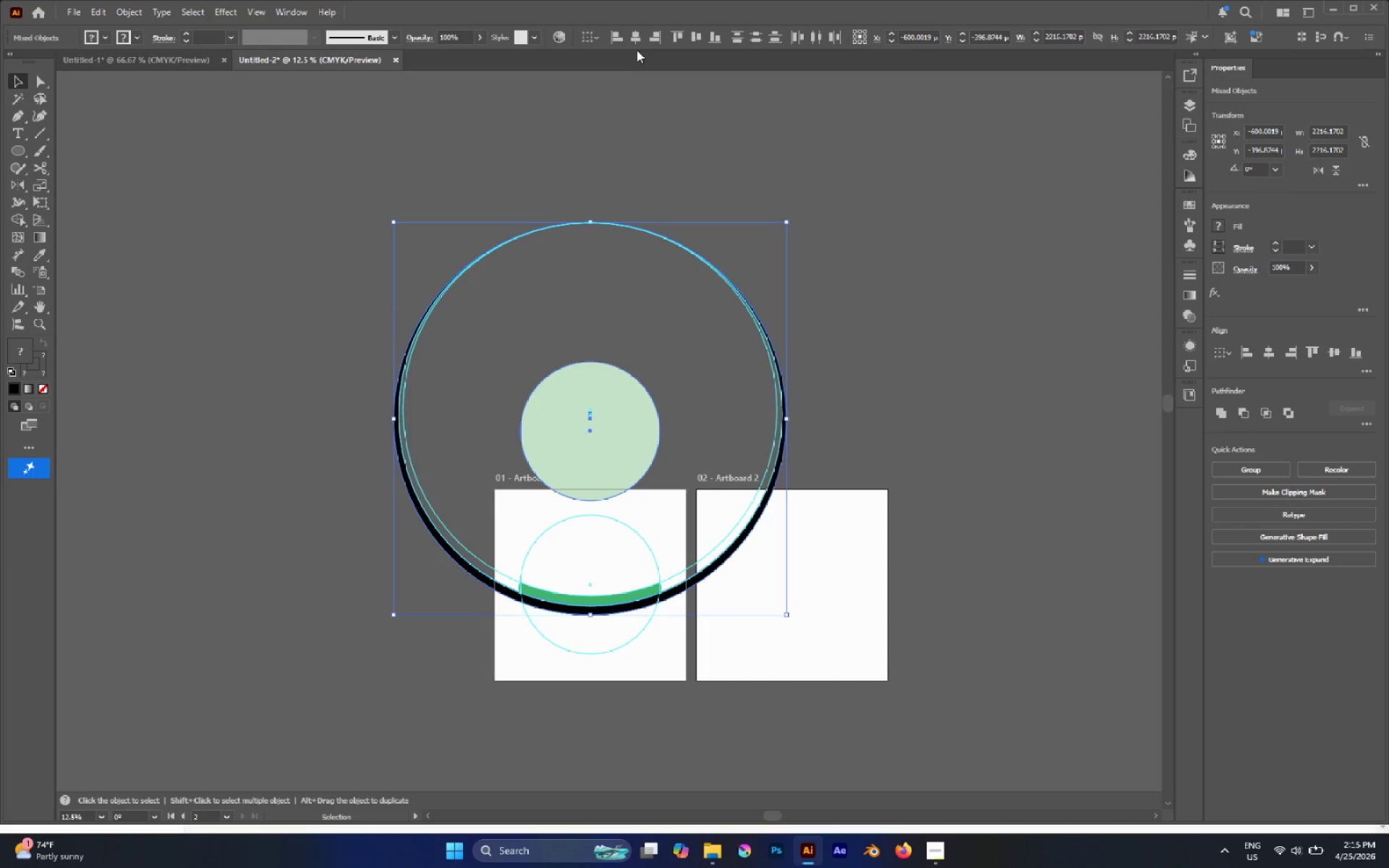 
left_click([637, 50])
 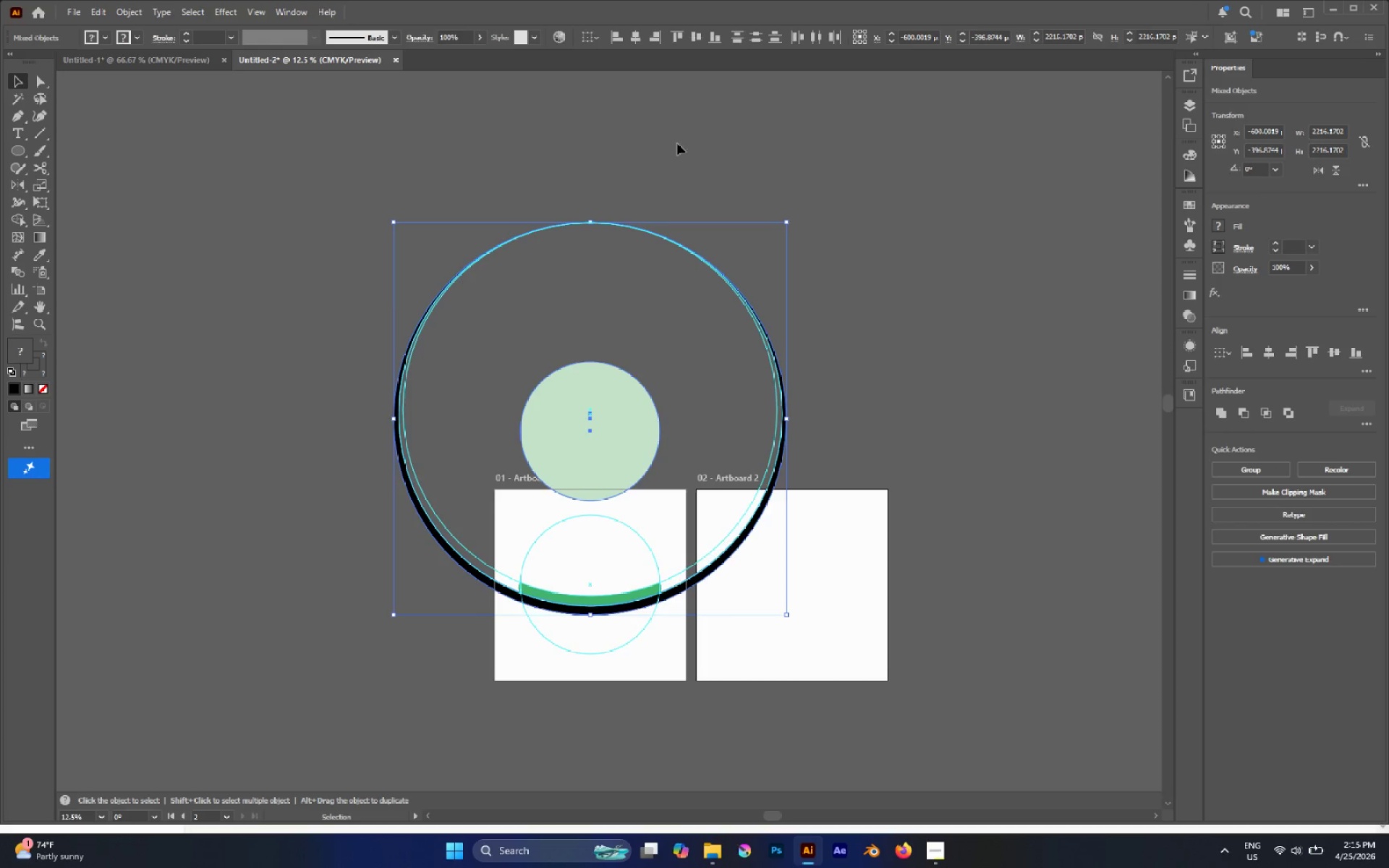 
hold_key(key=AltLeft, duration=0.91)
 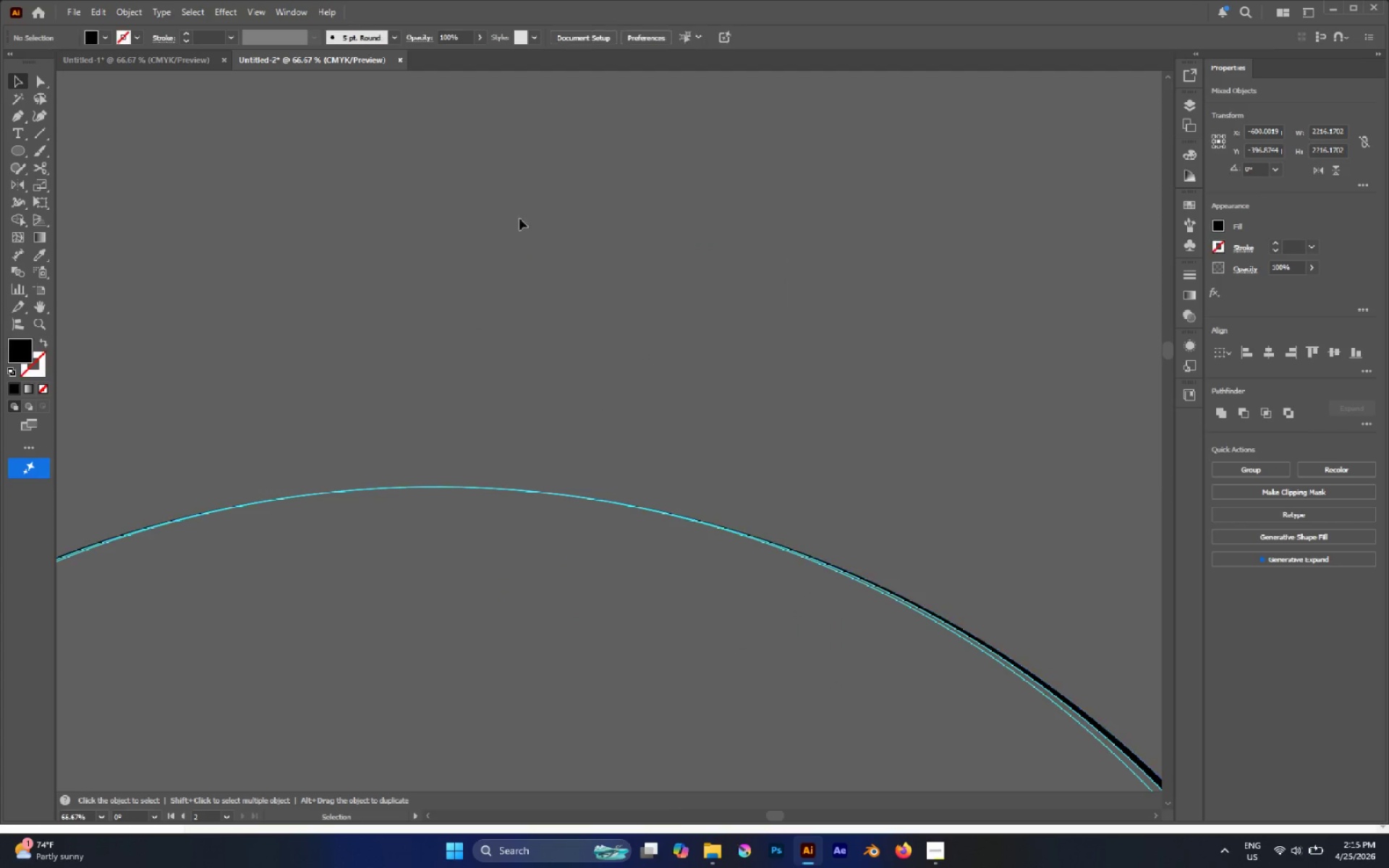 
left_click([540, 195])
 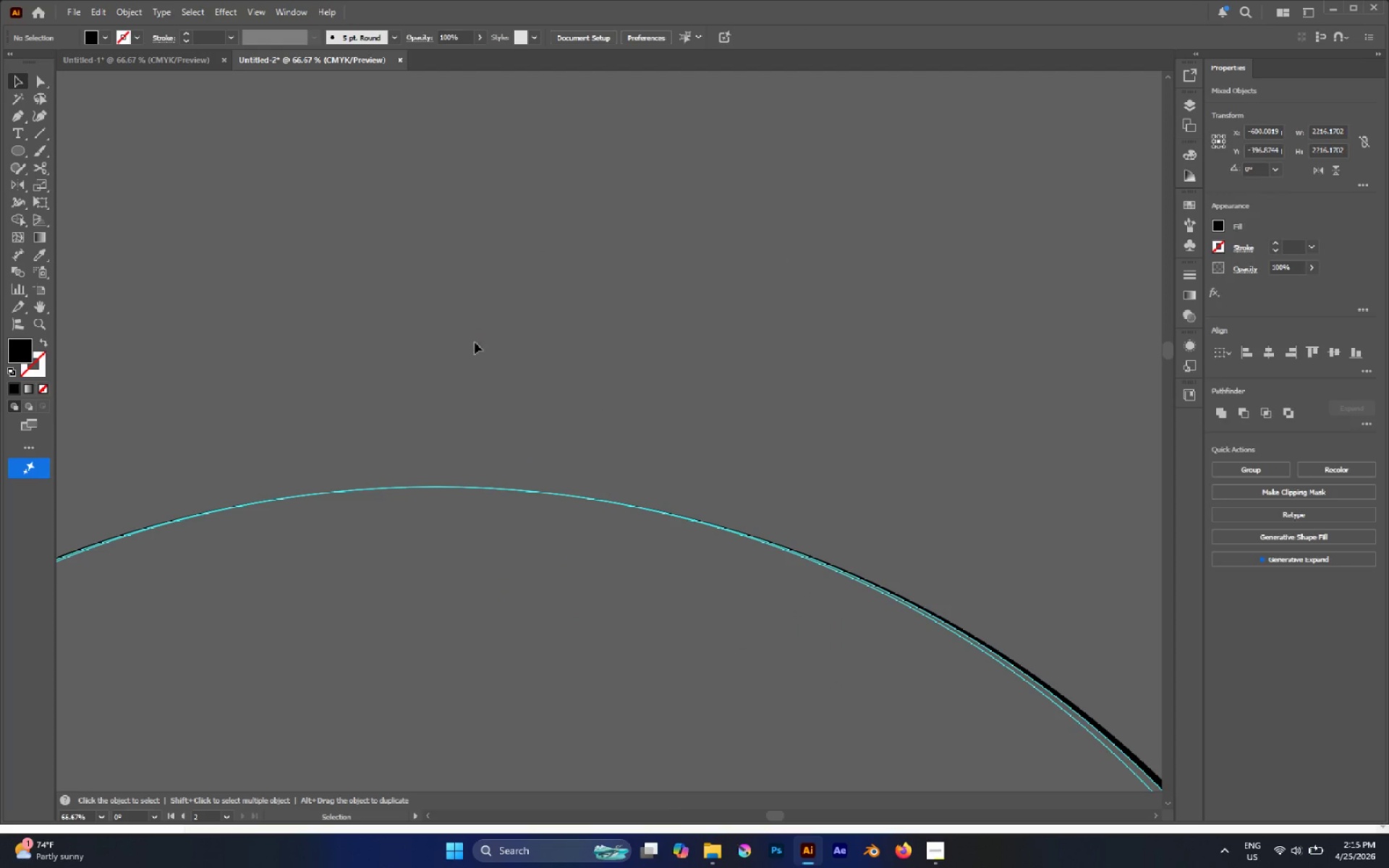 
scroll: coordinate [571, 179], scroll_direction: up, amount: 5.0
 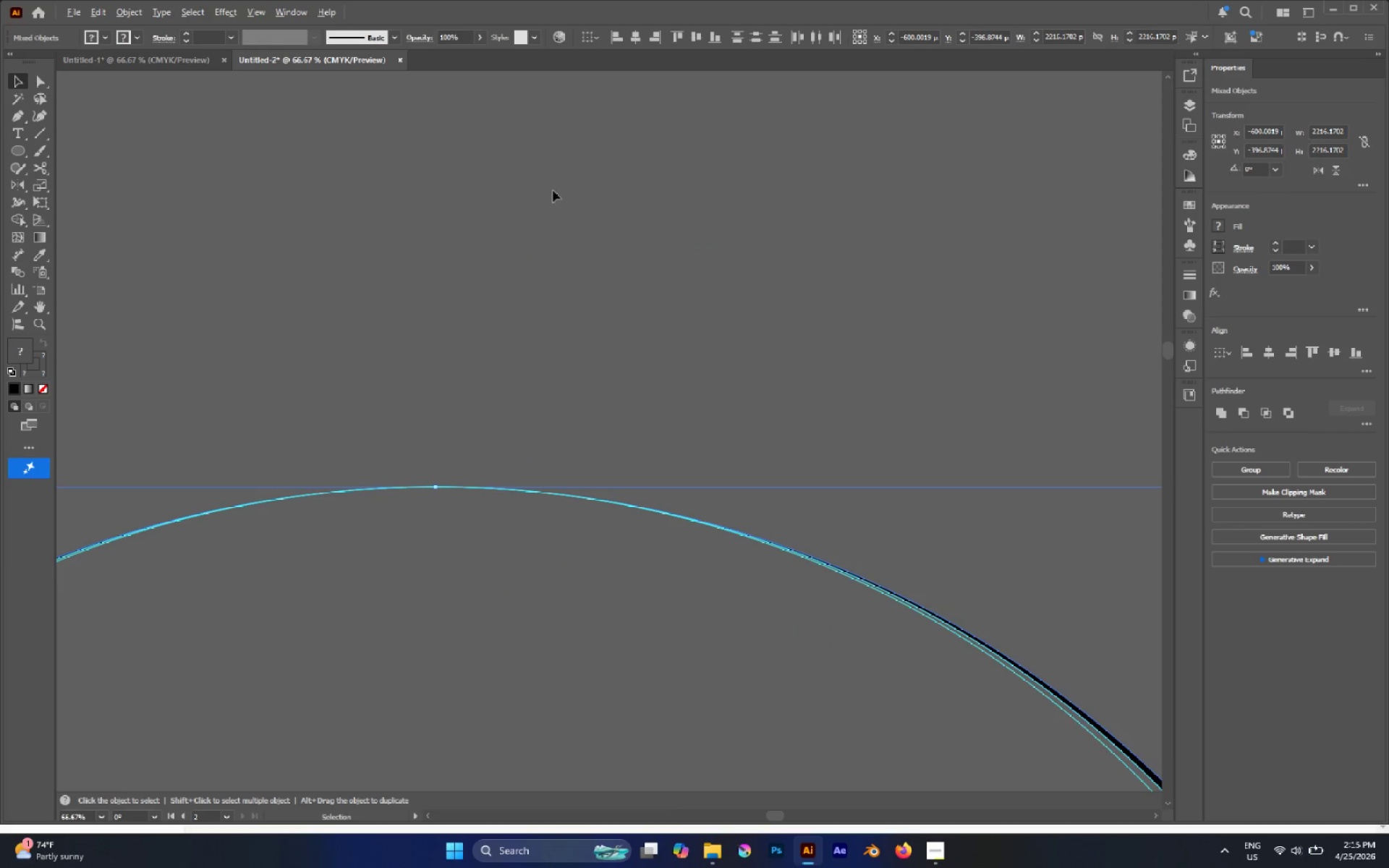 
left_click_drag(start_coordinate=[456, 383], to_coordinate=[632, 590])
 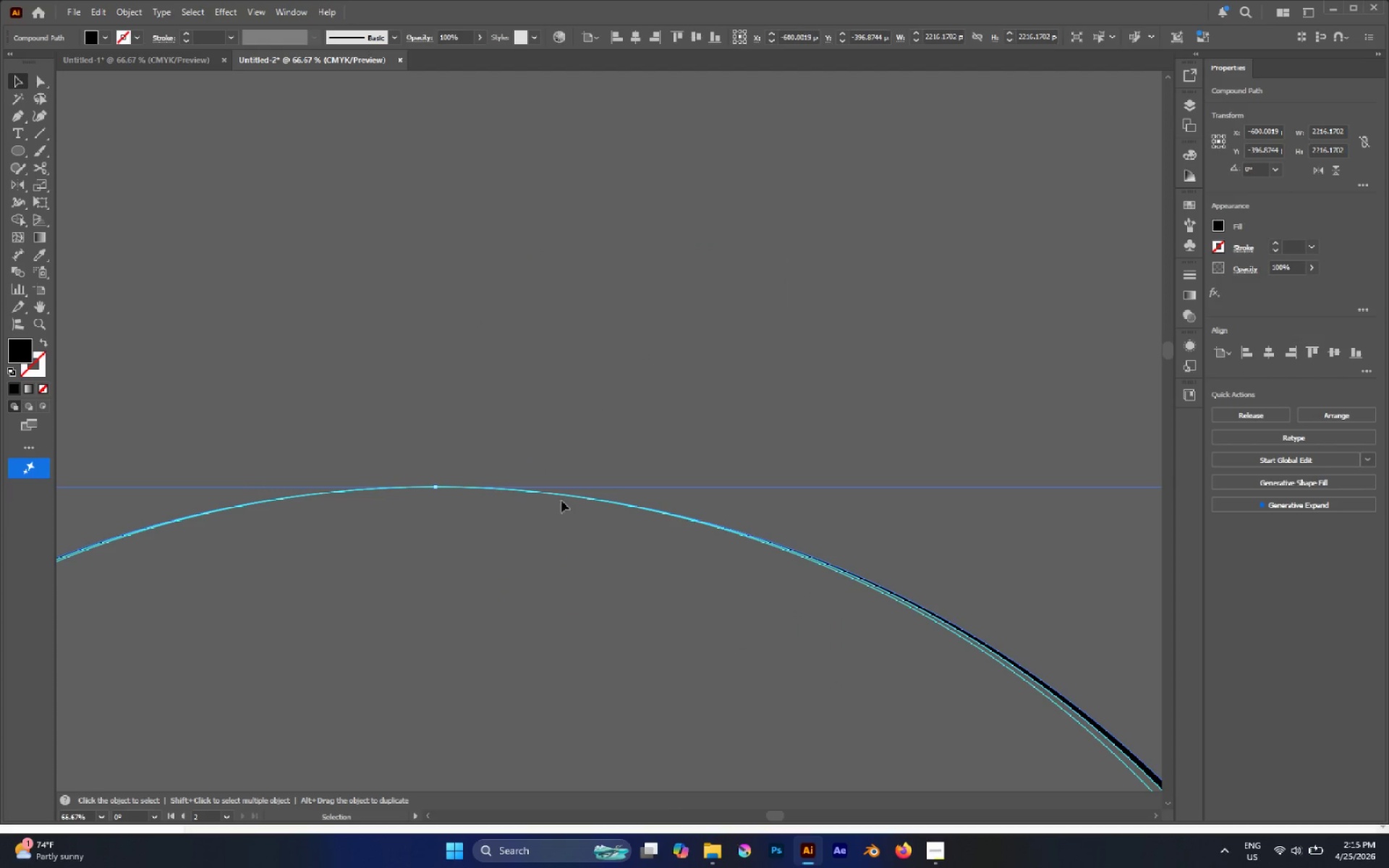 
hold_key(key=AltLeft, duration=2.56)
scroll: coordinate [443, 472], scroll_direction: up, amount: 6.0
 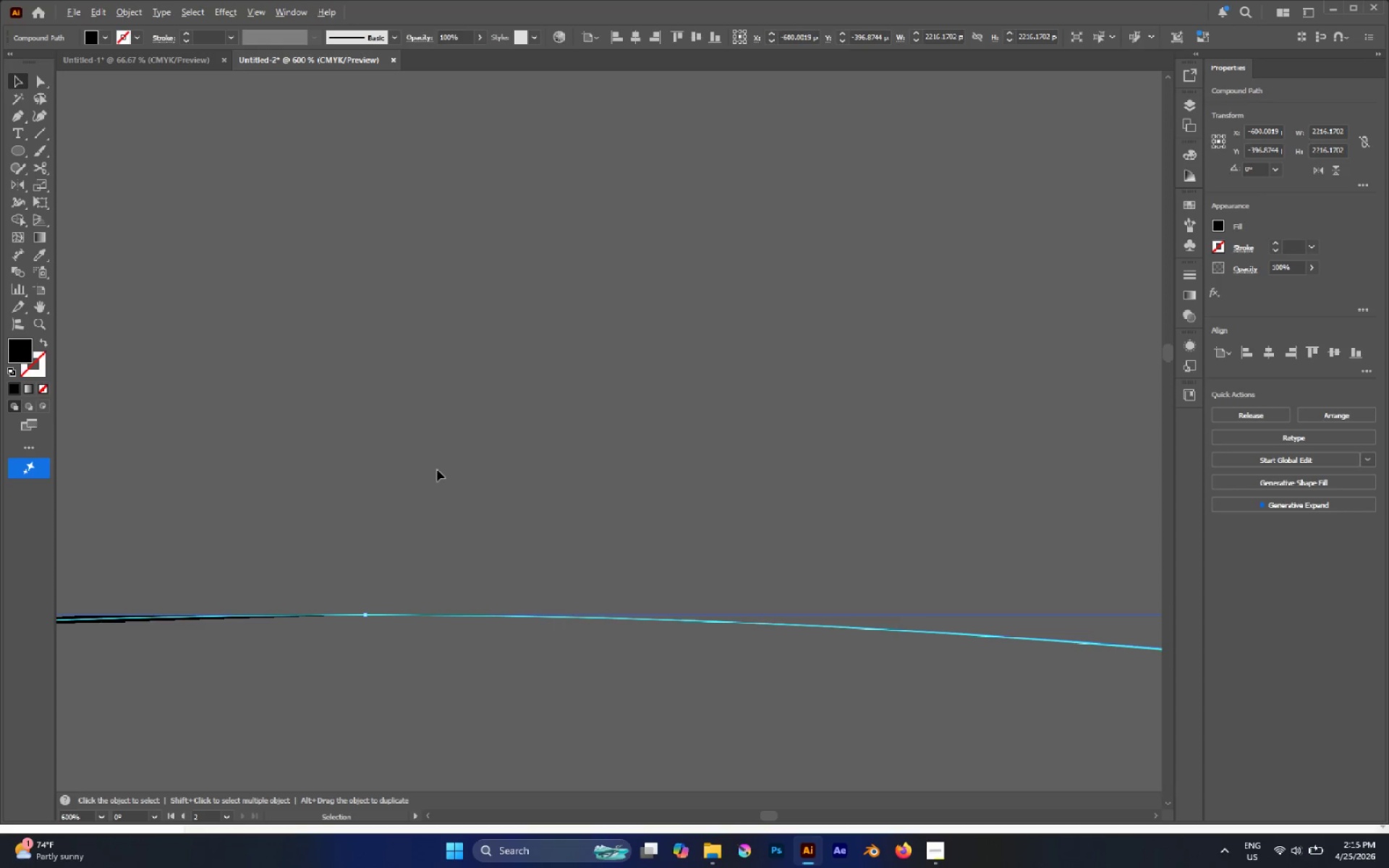 
scroll: coordinate [433, 469], scroll_direction: down, amount: 12.0
 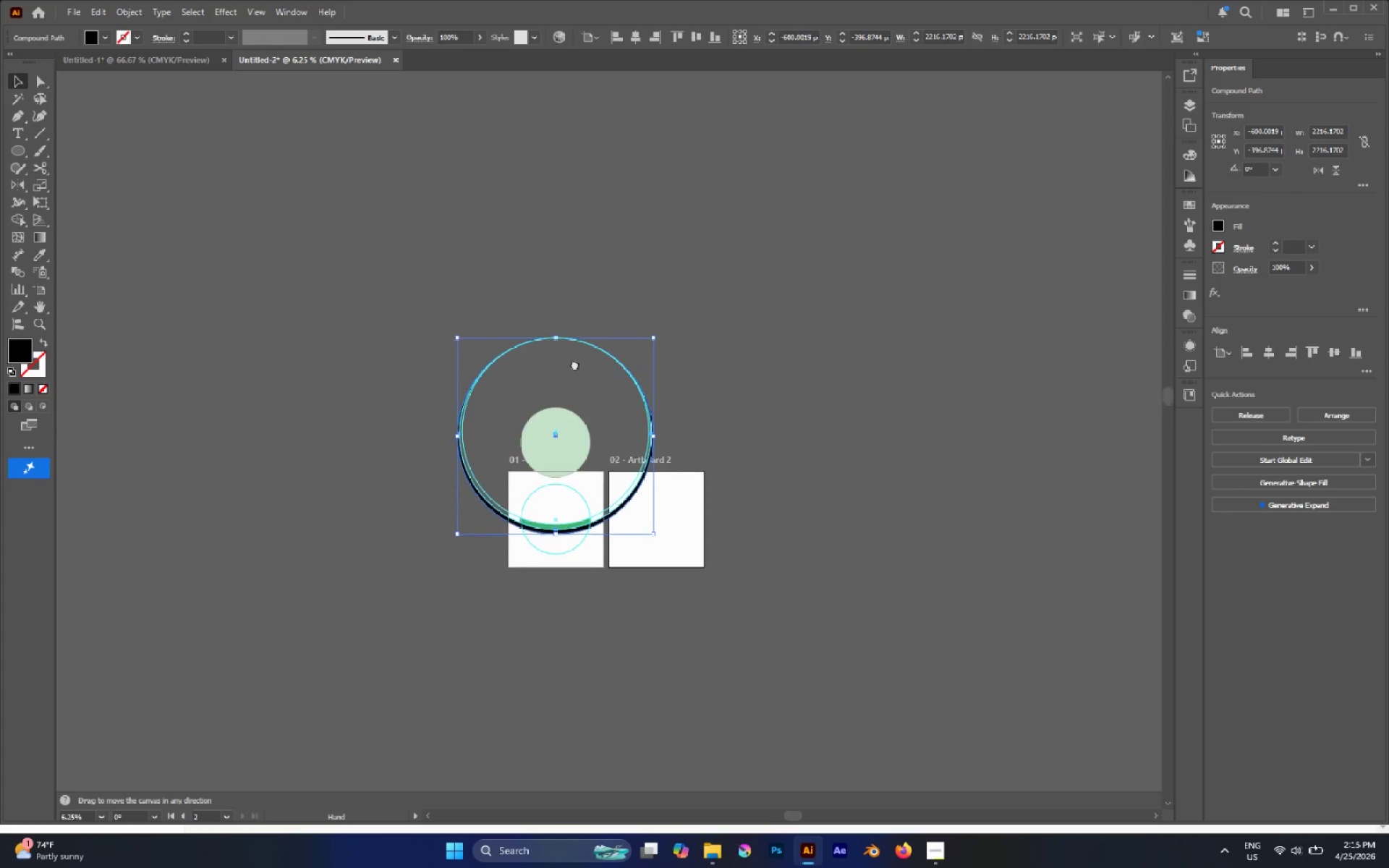 
hold_key(key=AltLeft, duration=0.31)
 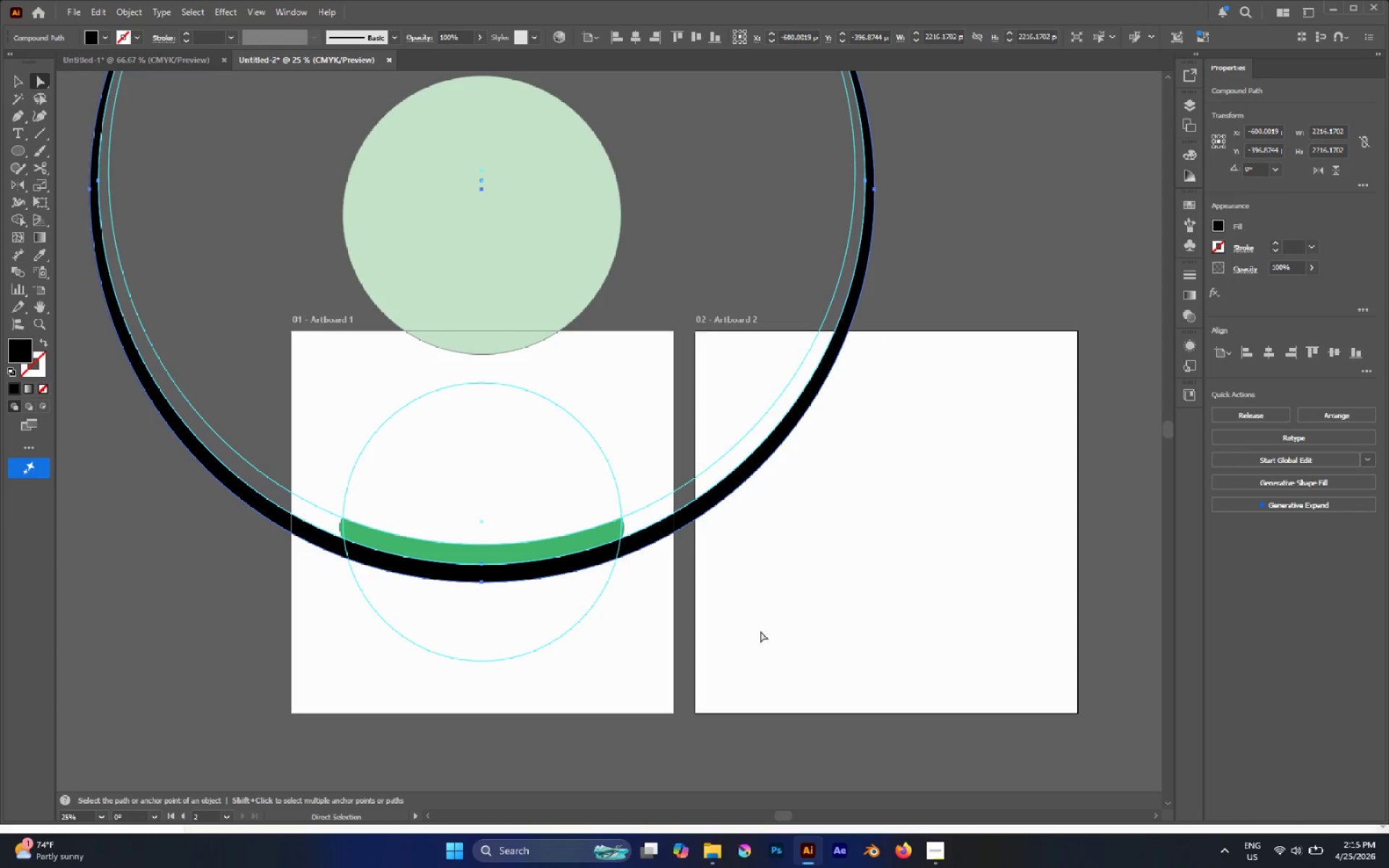 
key(A)
 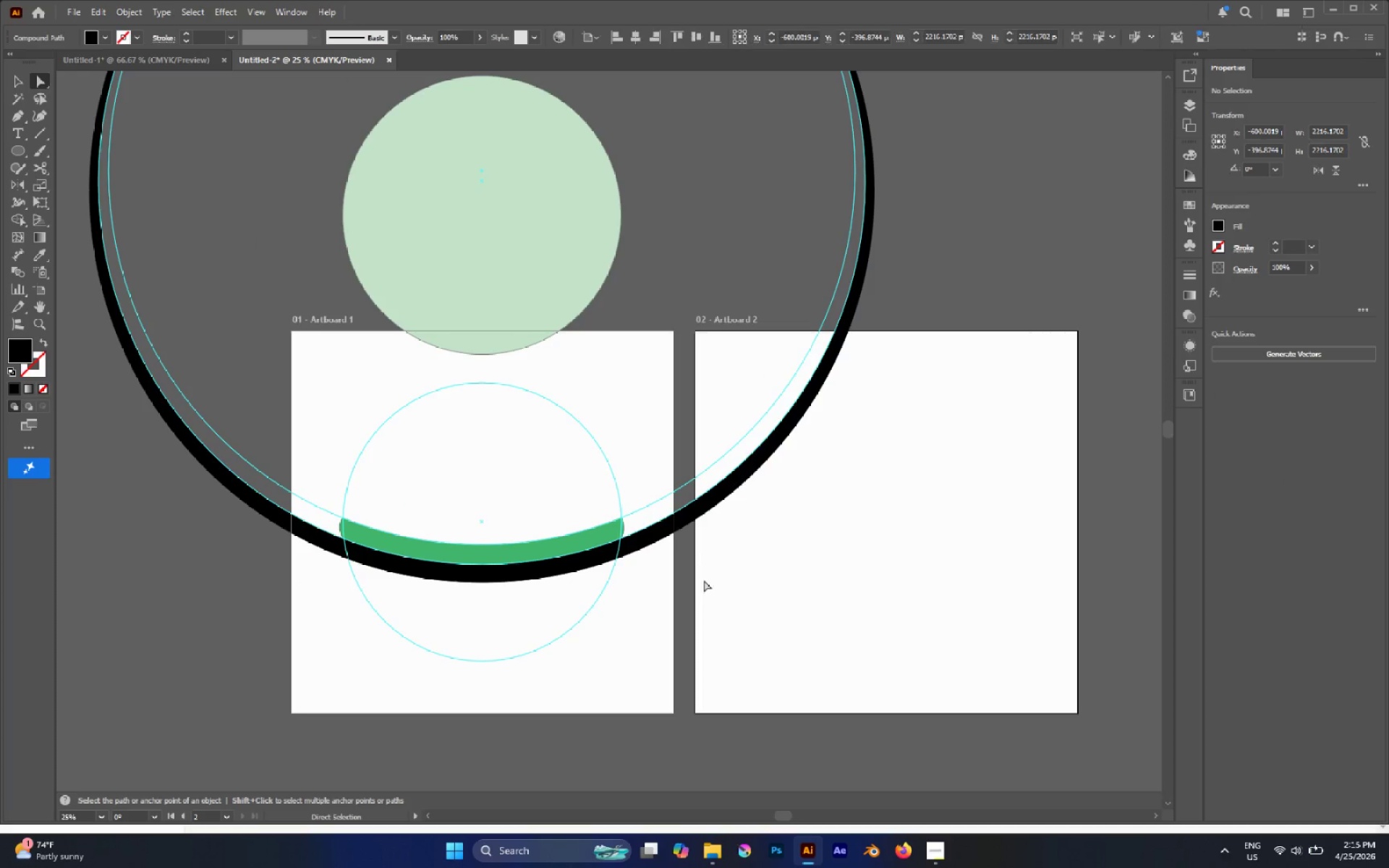 
scroll: coordinate [586, 464], scroll_direction: up, amount: 4.0
 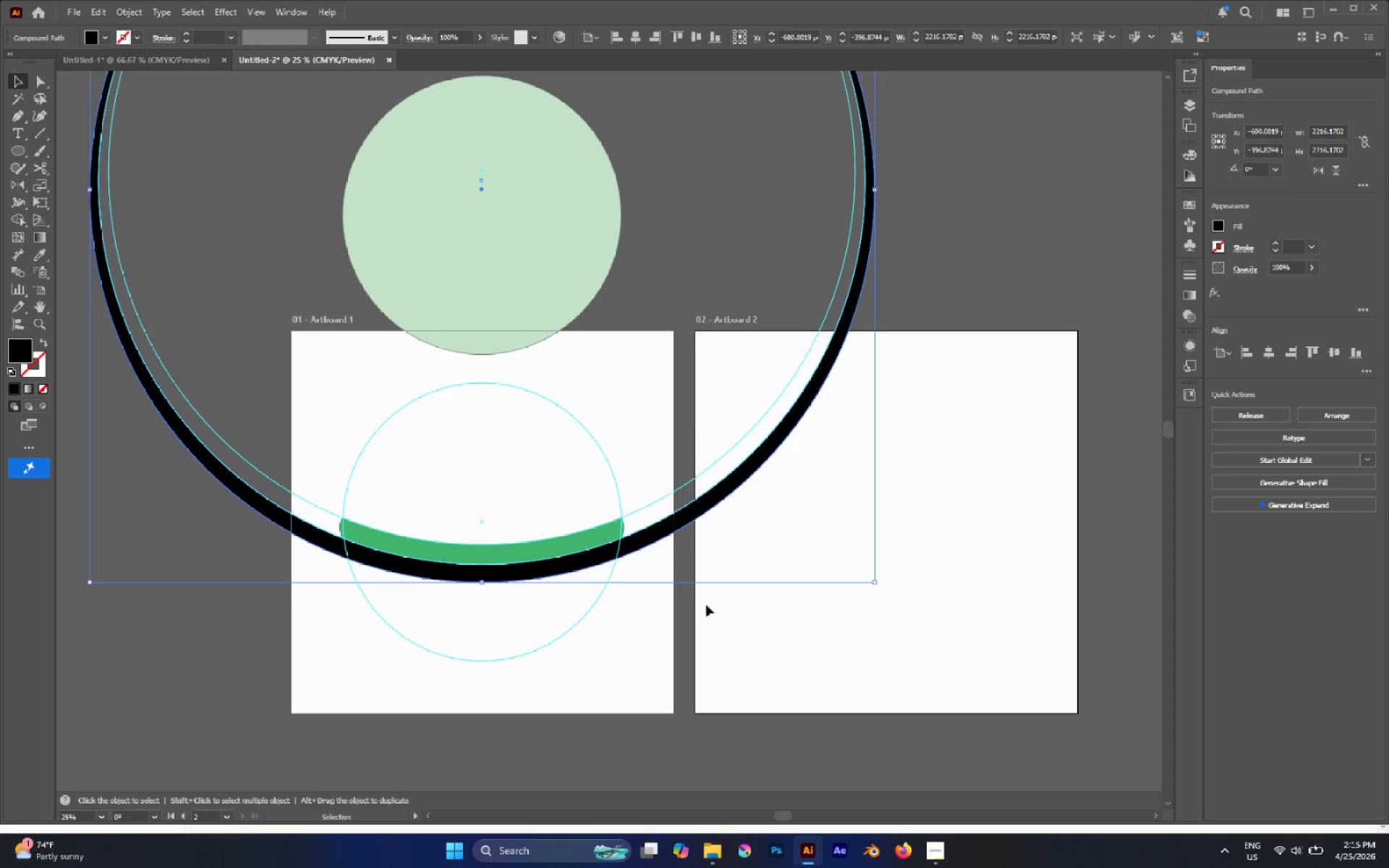 
hold_key(key=AltLeft, duration=1.33)
left_click([660, 521])
 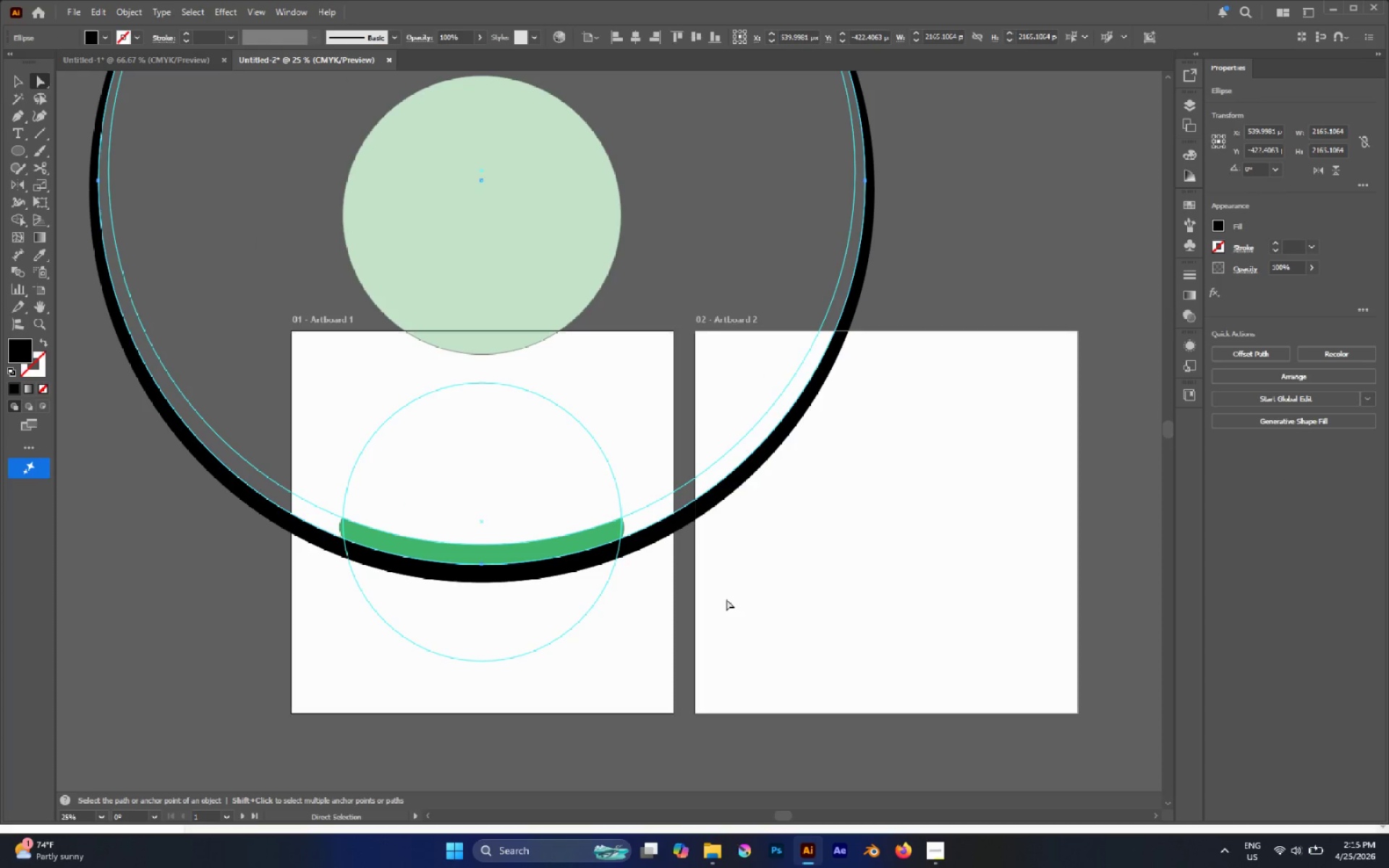 
key(V)
 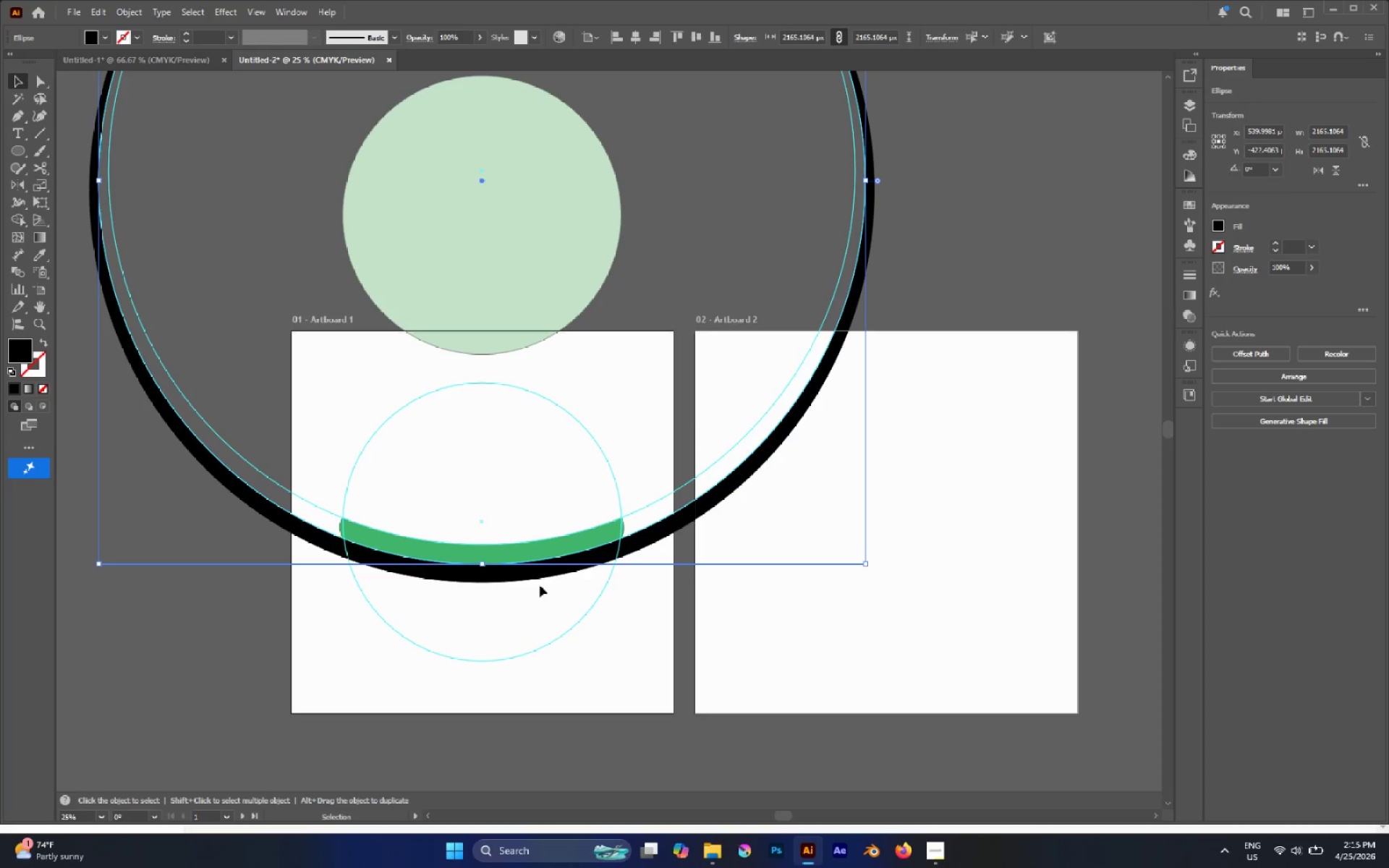 
hold_key(key=ShiftLeft, duration=9.8)
left_click_drag(start_coordinate=[481, 561], to_coordinate=[490, 597])
 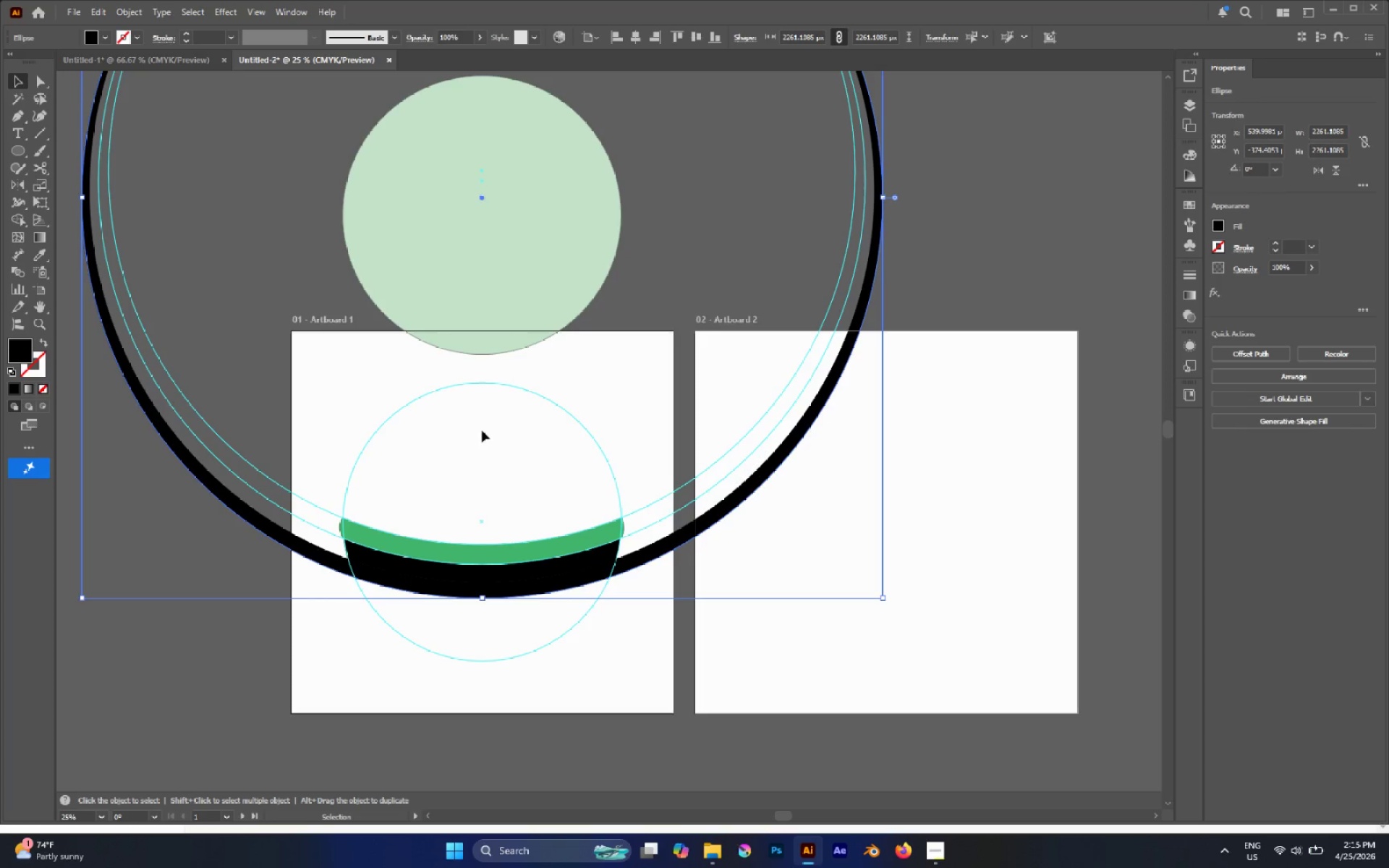 
left_click([486, 450])
 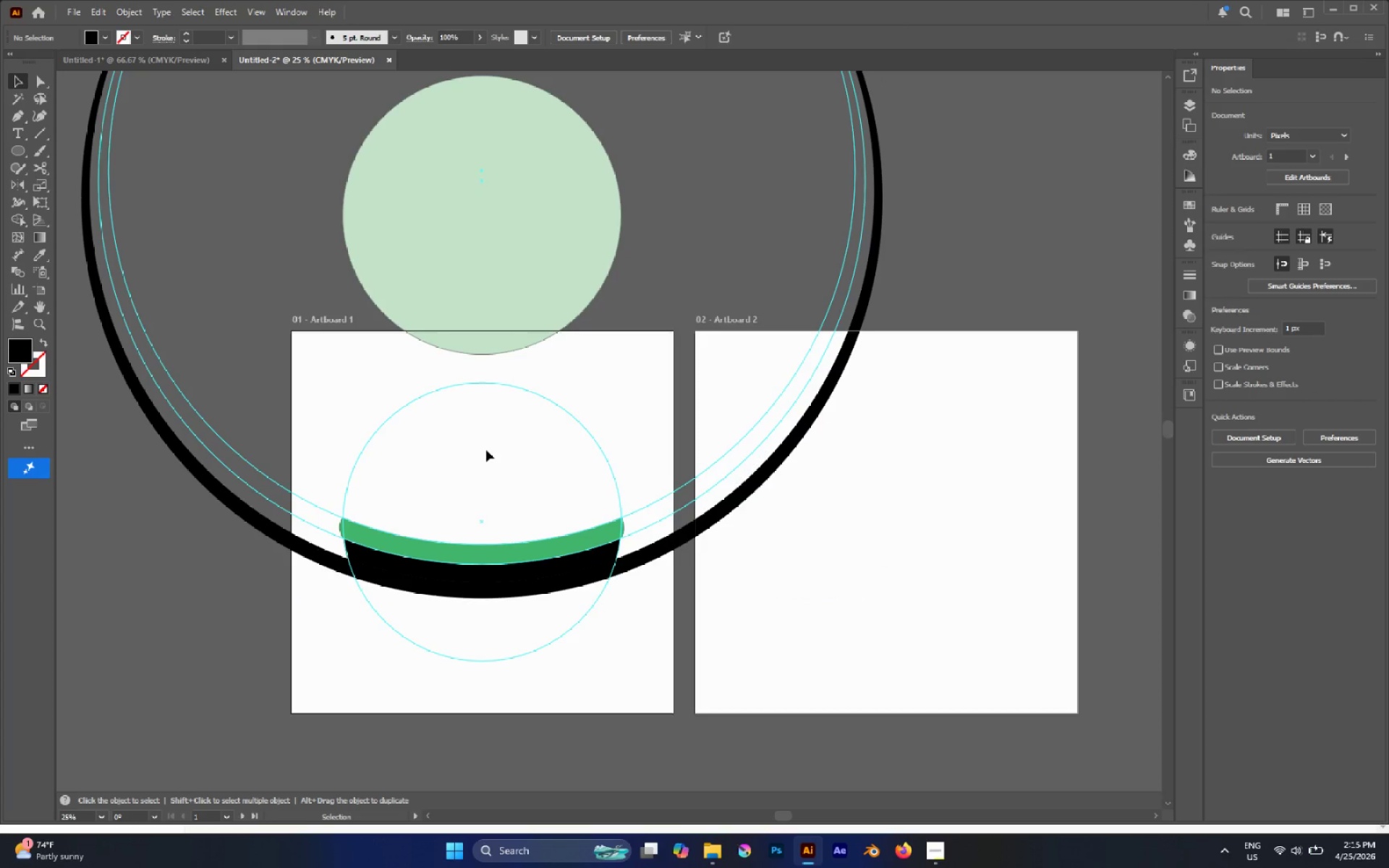 
key(Alt+AltLeft)
 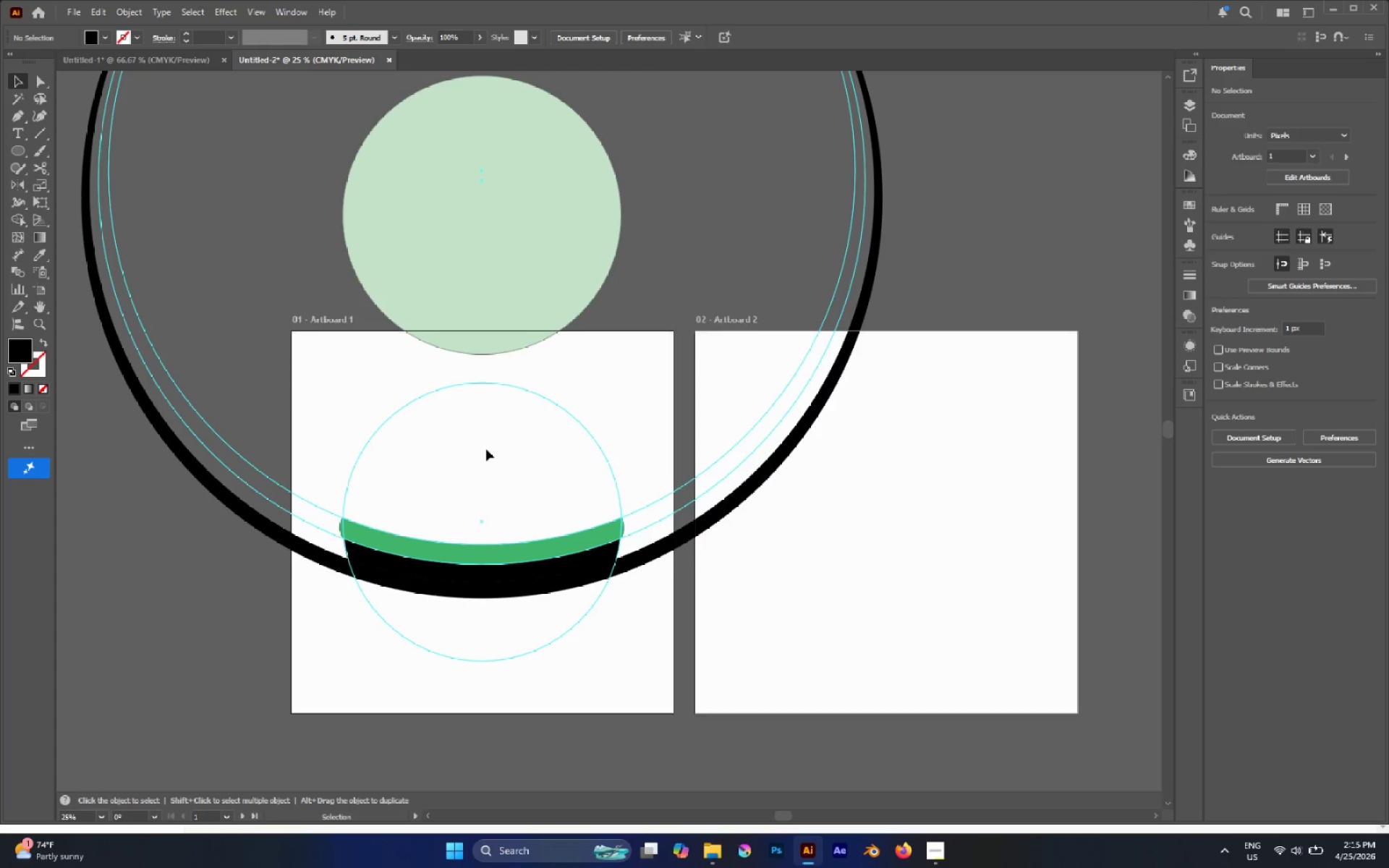 
key(Alt+Tab)